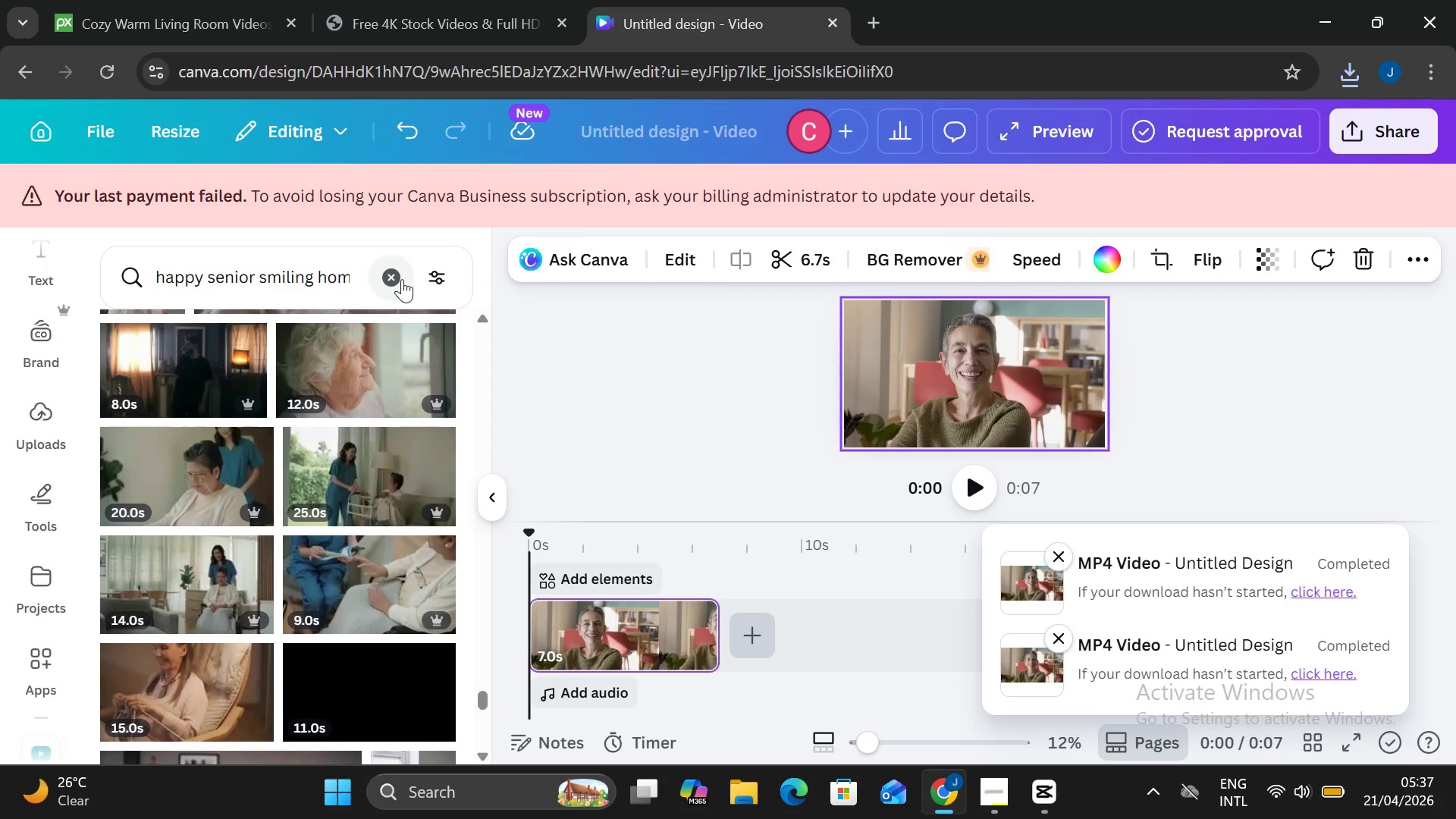 
left_click([391, 275])
 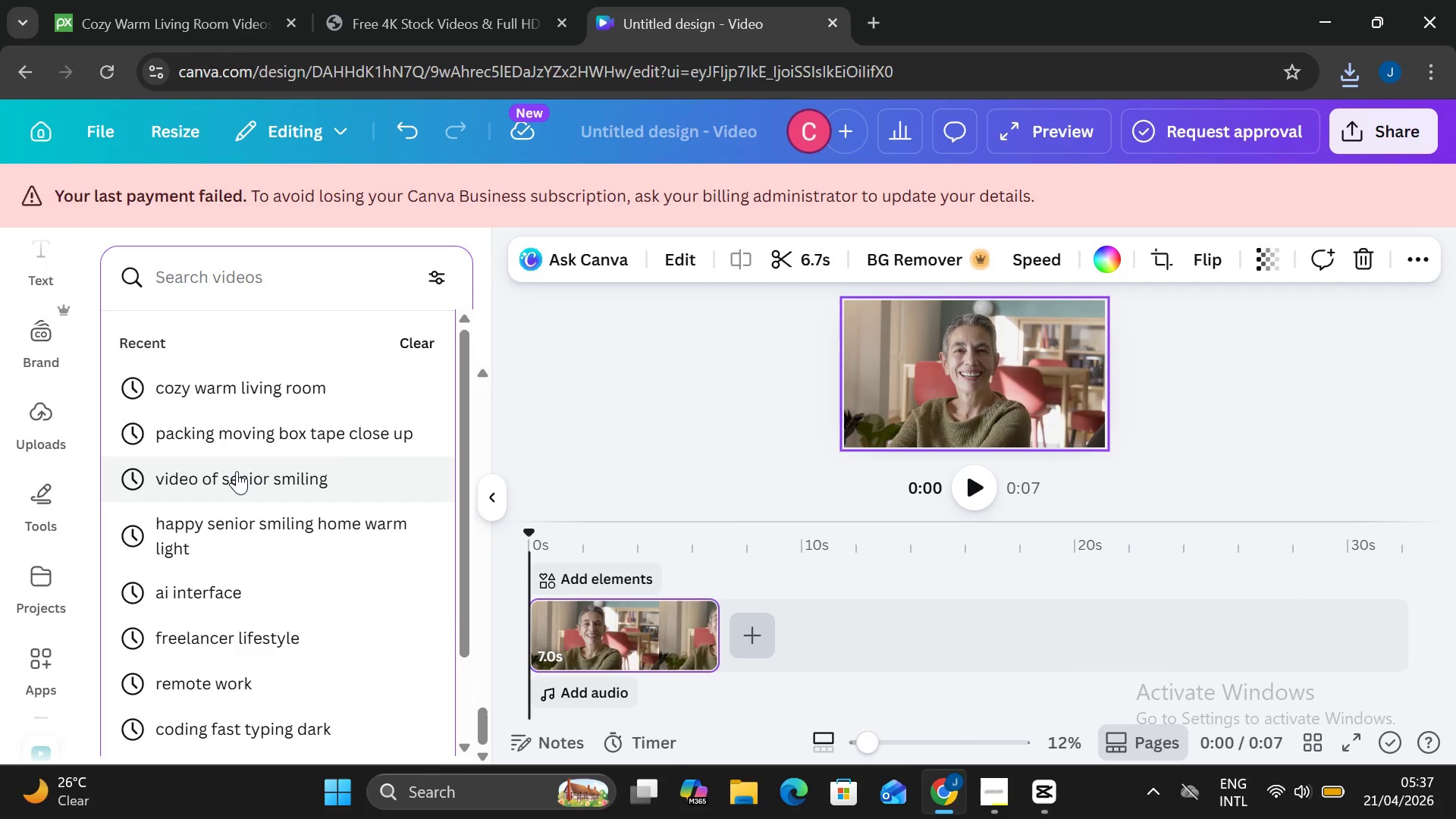 
wait(5.81)
 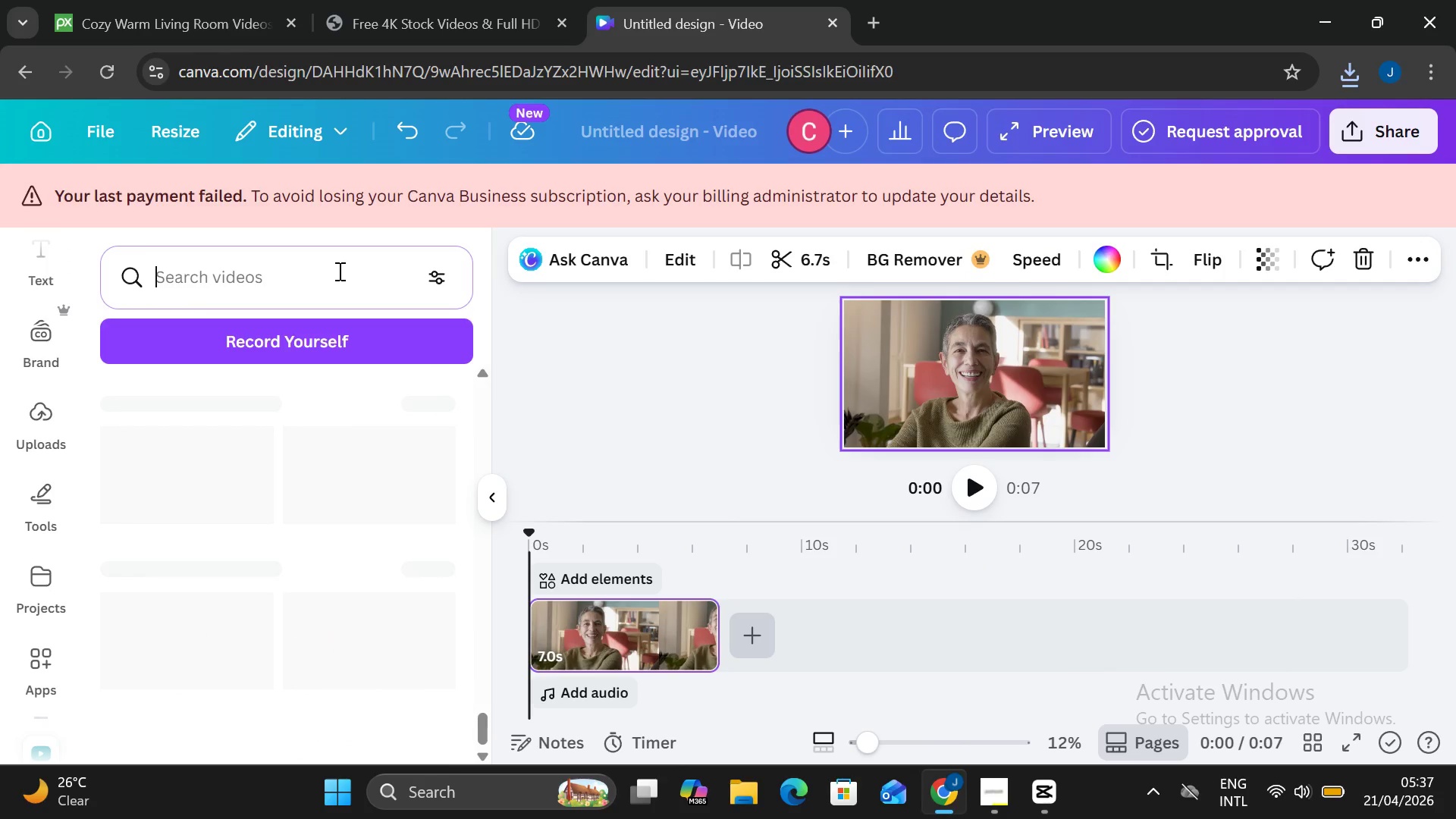 
mouse_move([249, 510])
 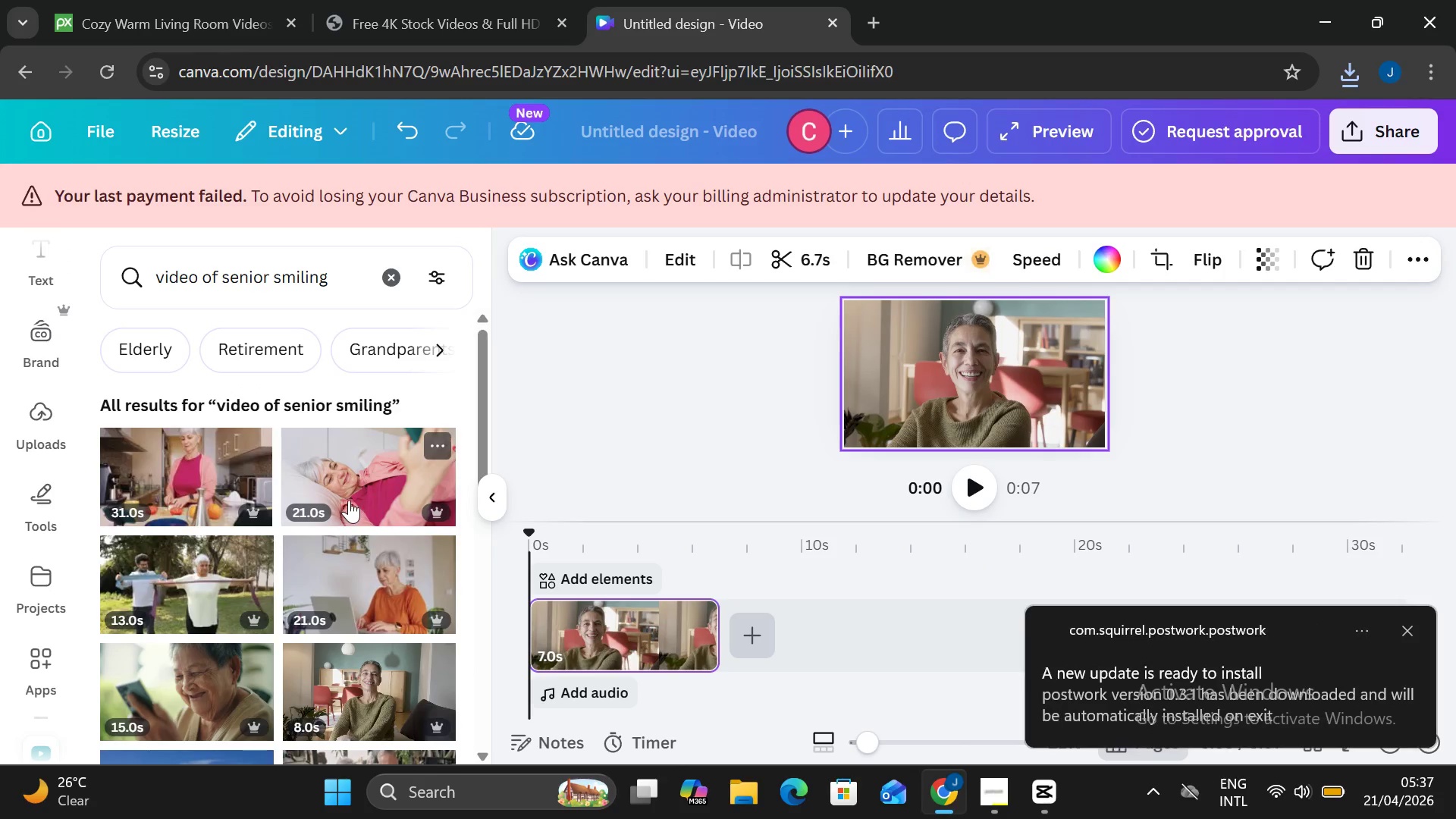 
left_click([349, 500])
 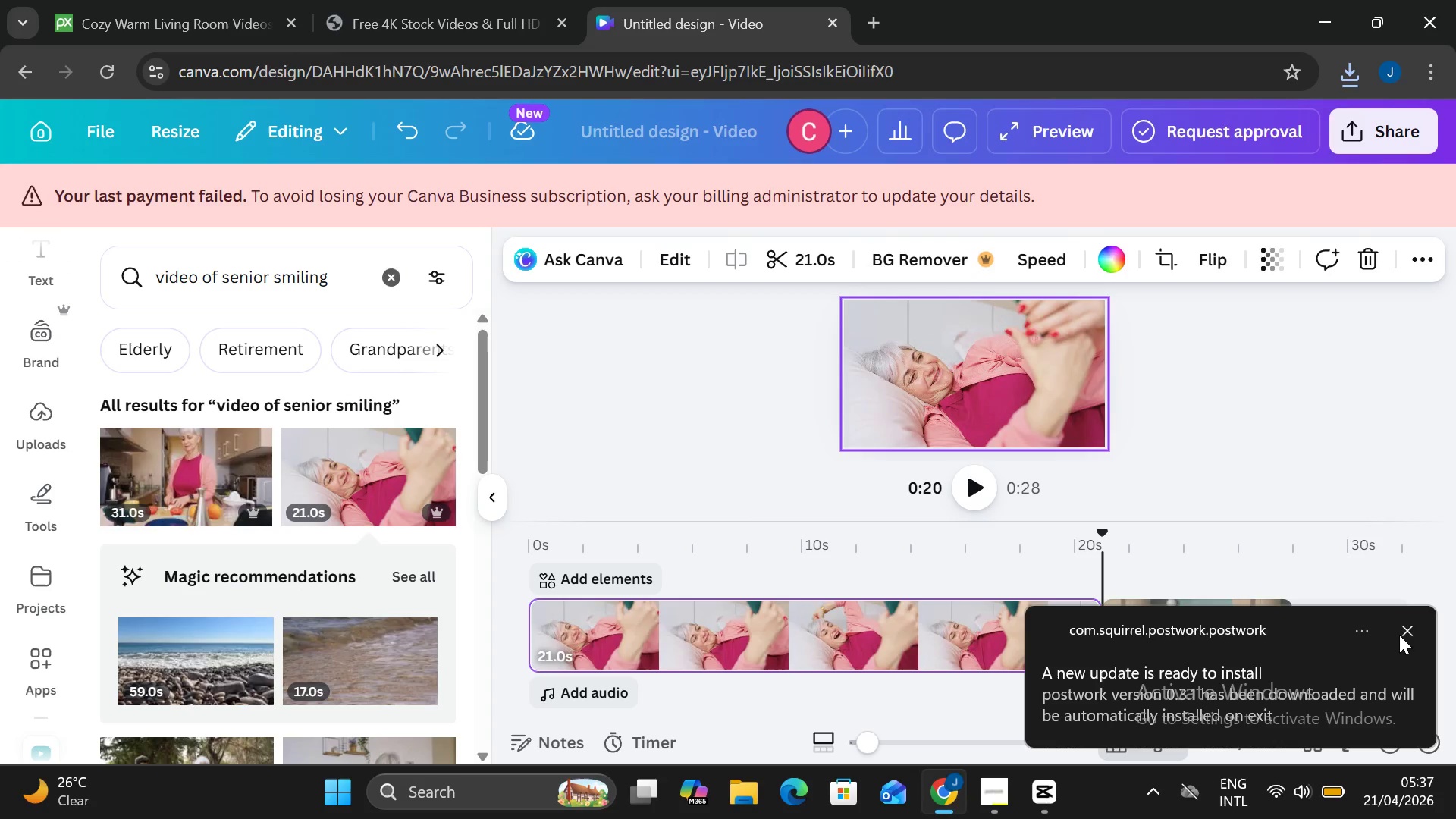 
left_click([1409, 630])
 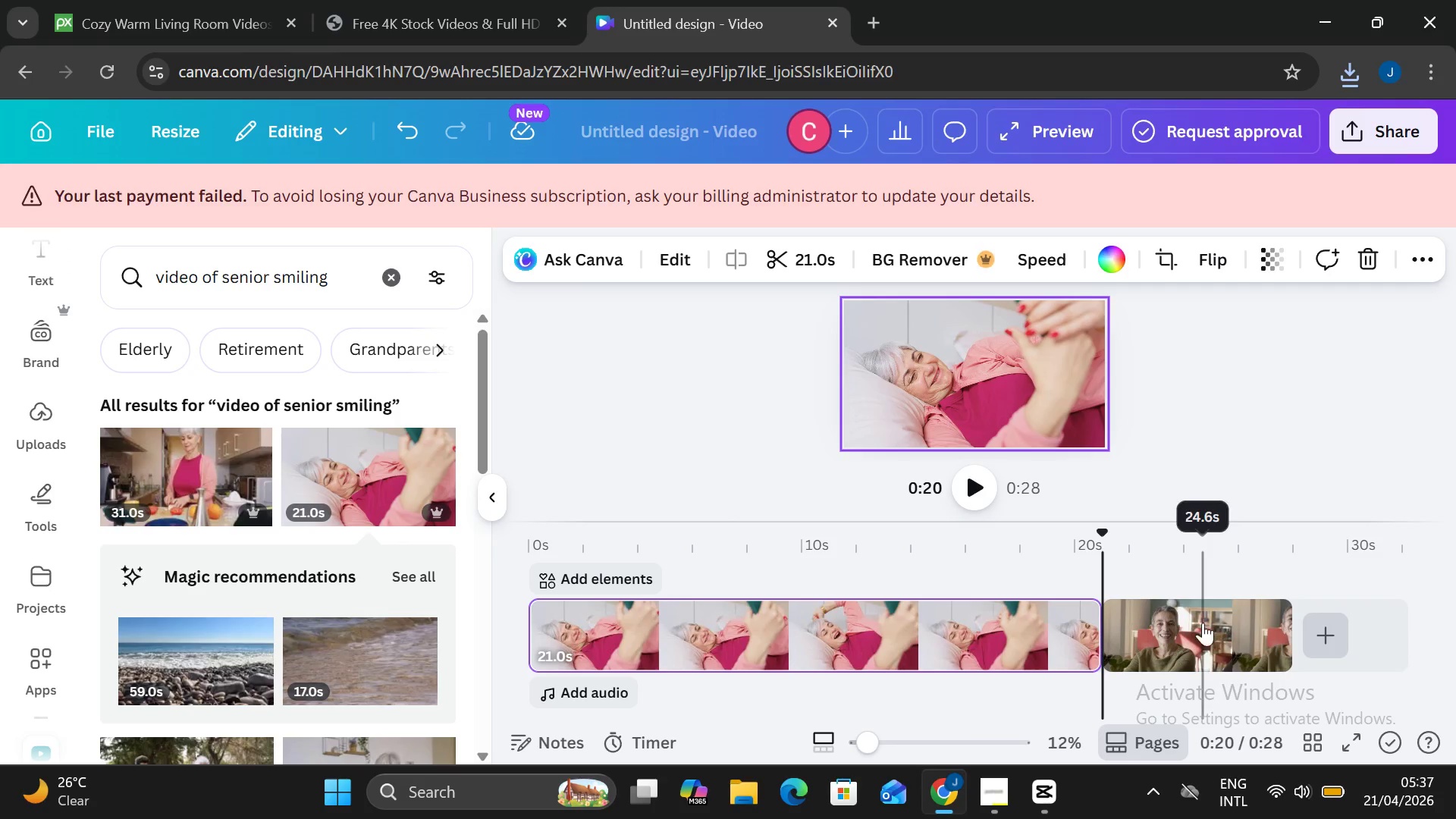 
left_click([1202, 622])
 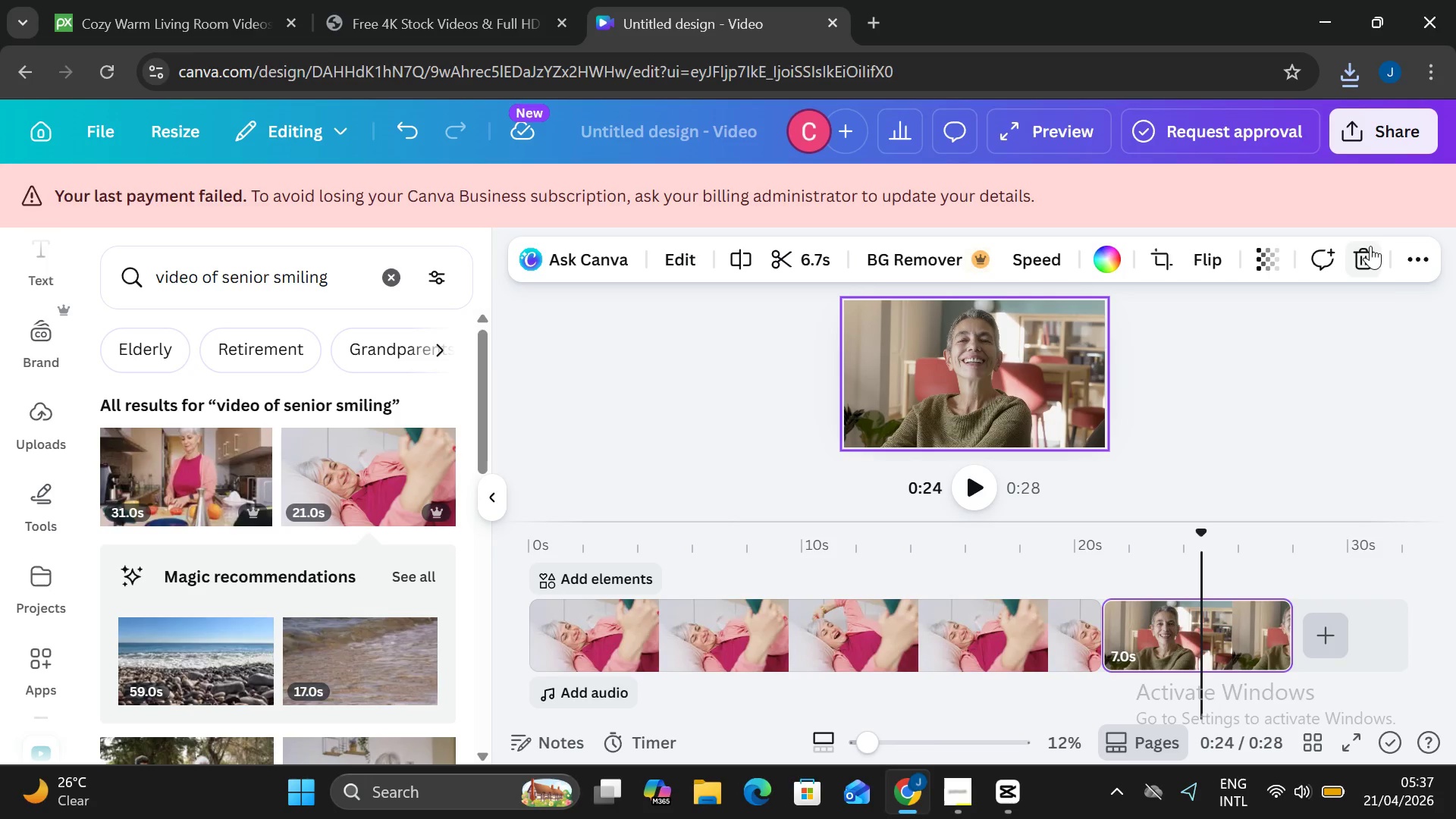 
left_click([1368, 258])
 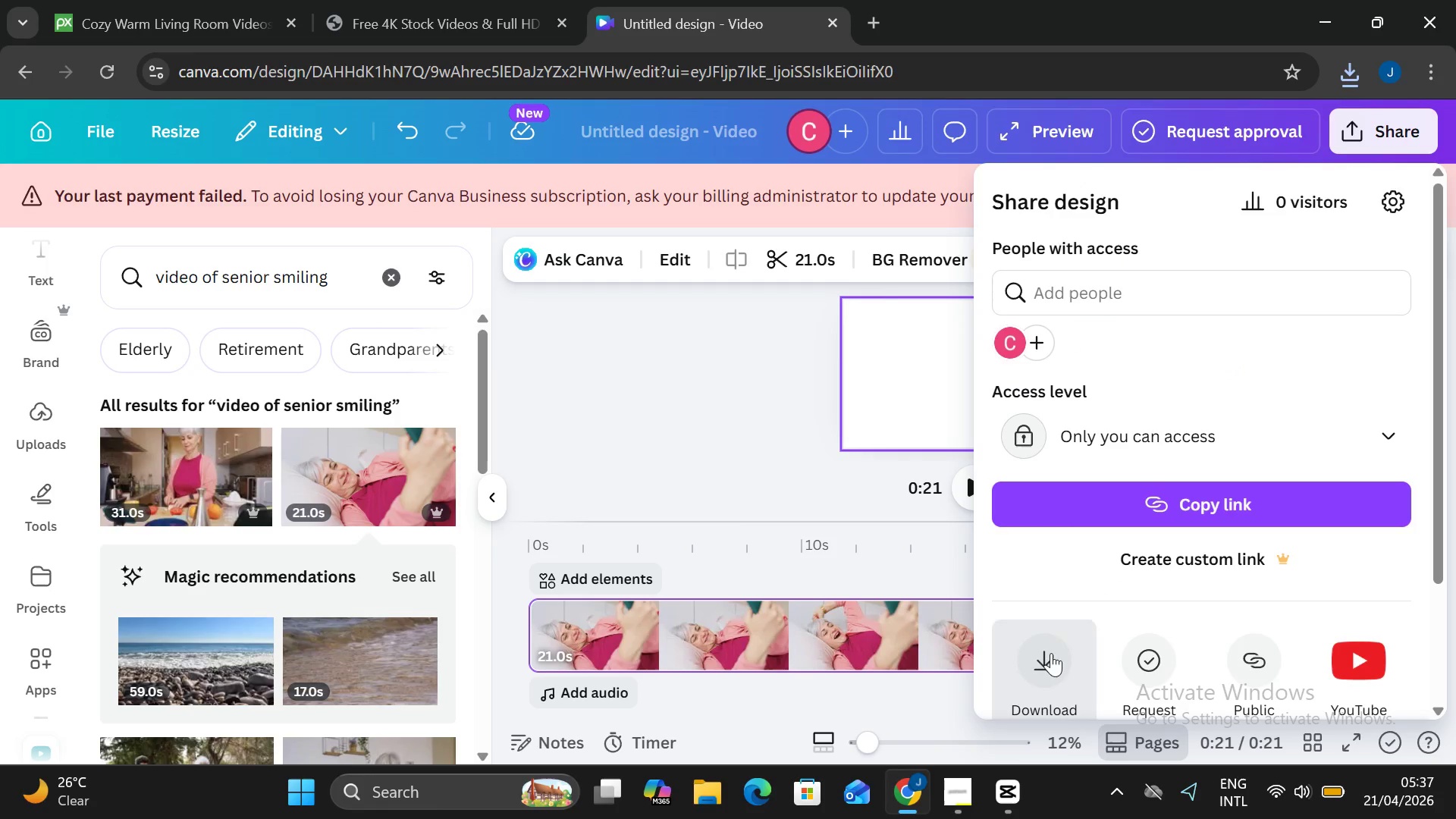 
mouse_move([986, 808])
 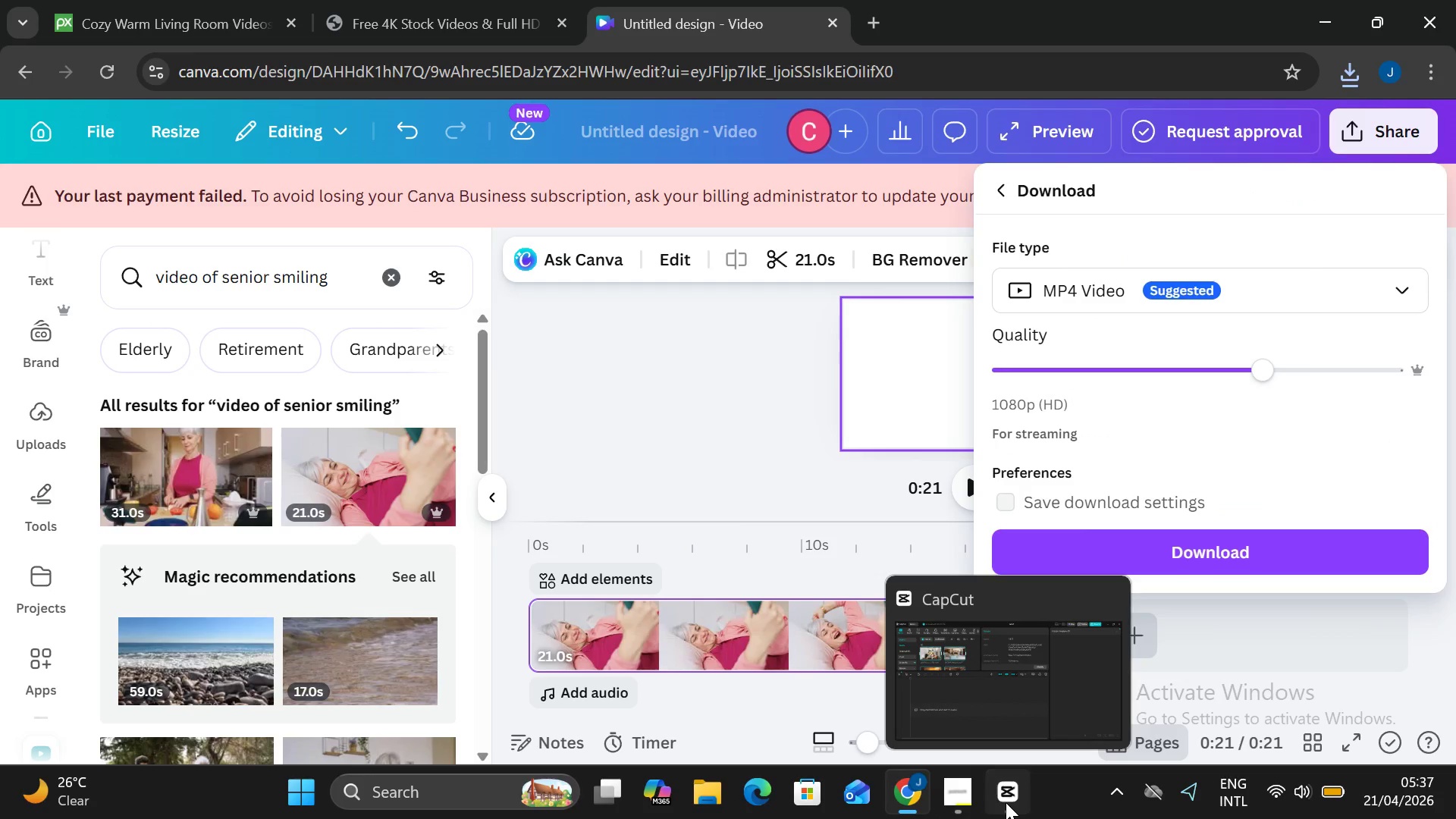 
left_click([1006, 802])
 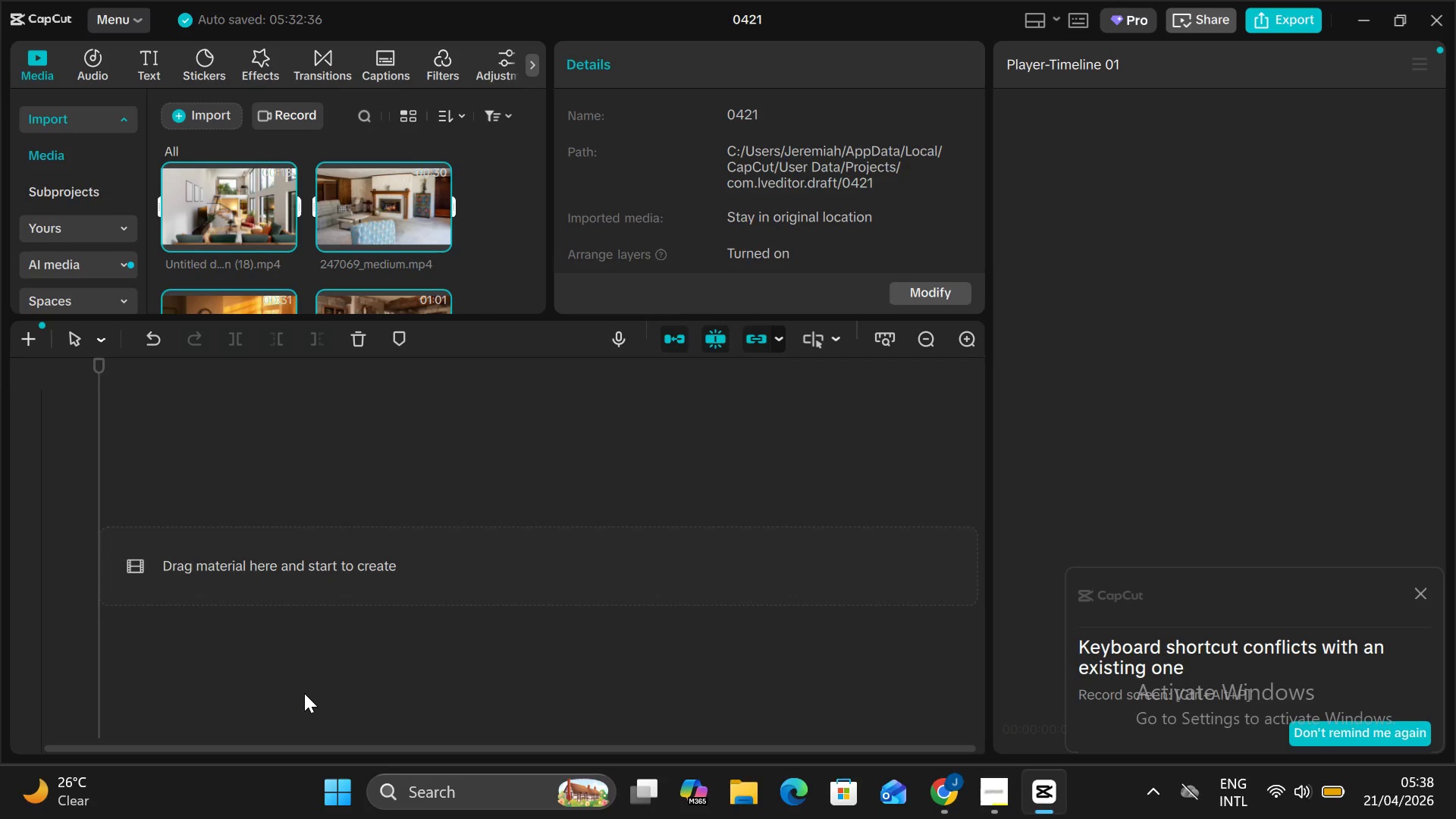 
wait(41.83)
 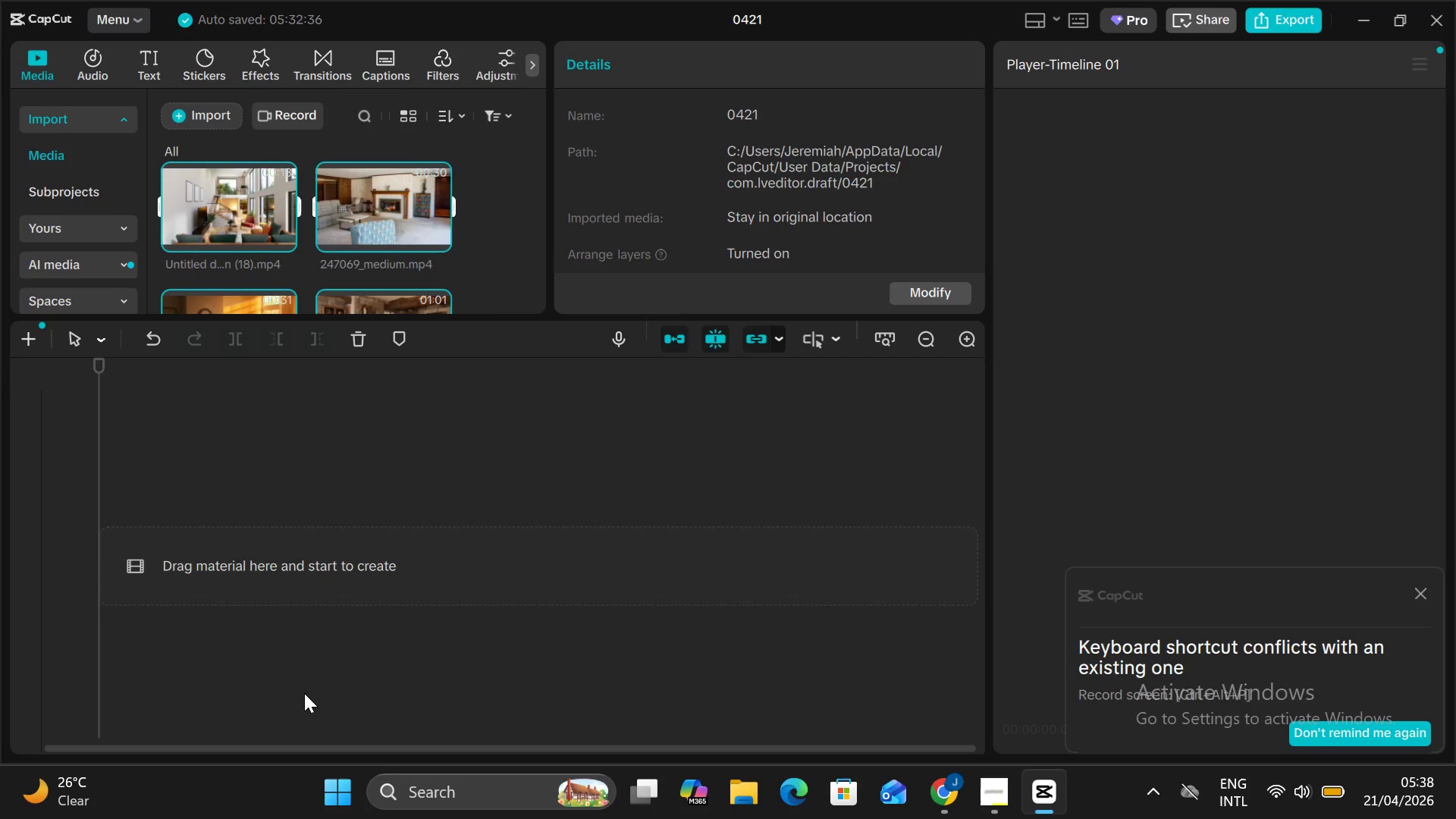 
left_click([991, 811])